 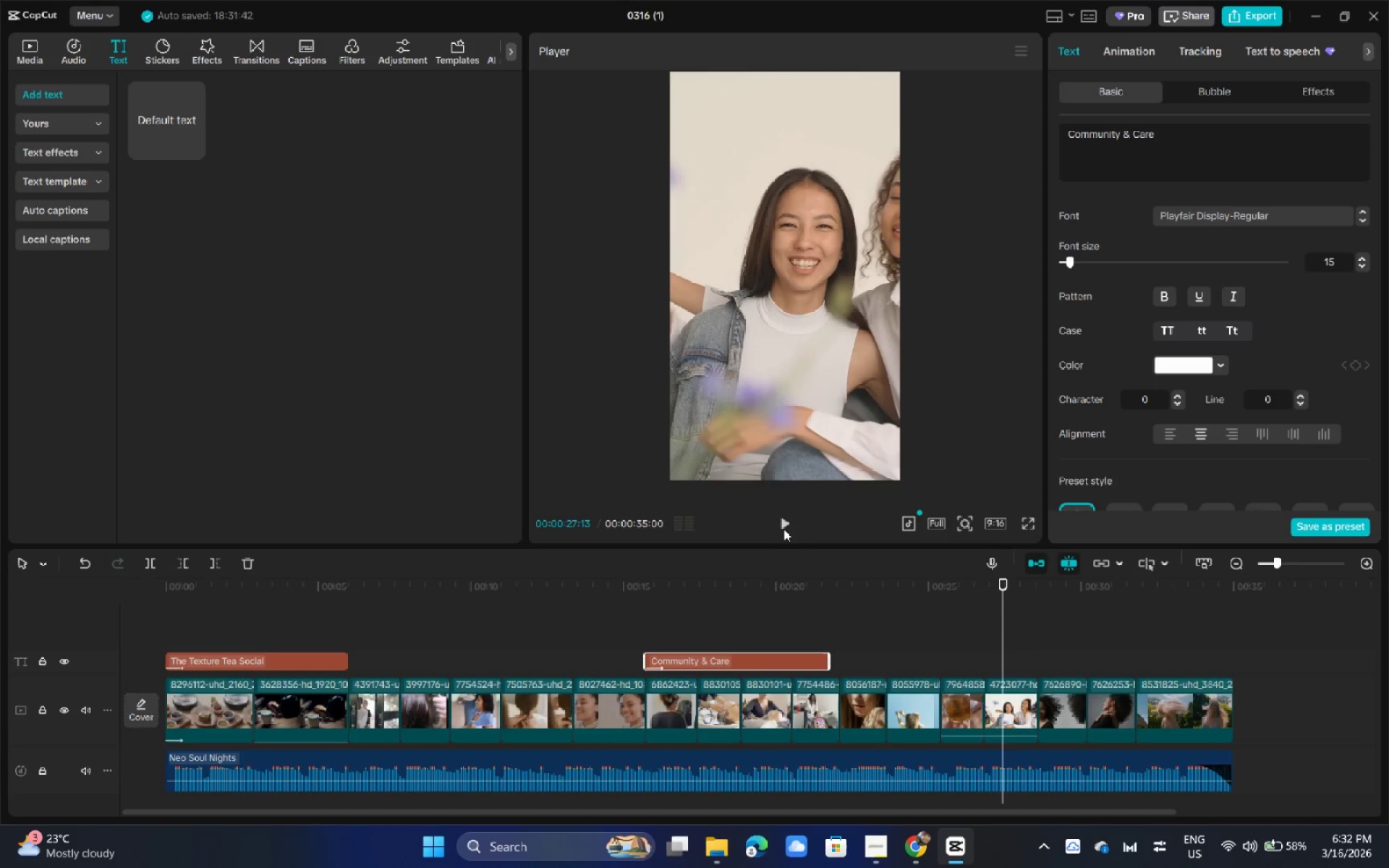 
hold_key(key=AltLeft, duration=1.5)
left_click_drag(start_coordinate=[731, 660], to_coordinate=[1137, 665])
 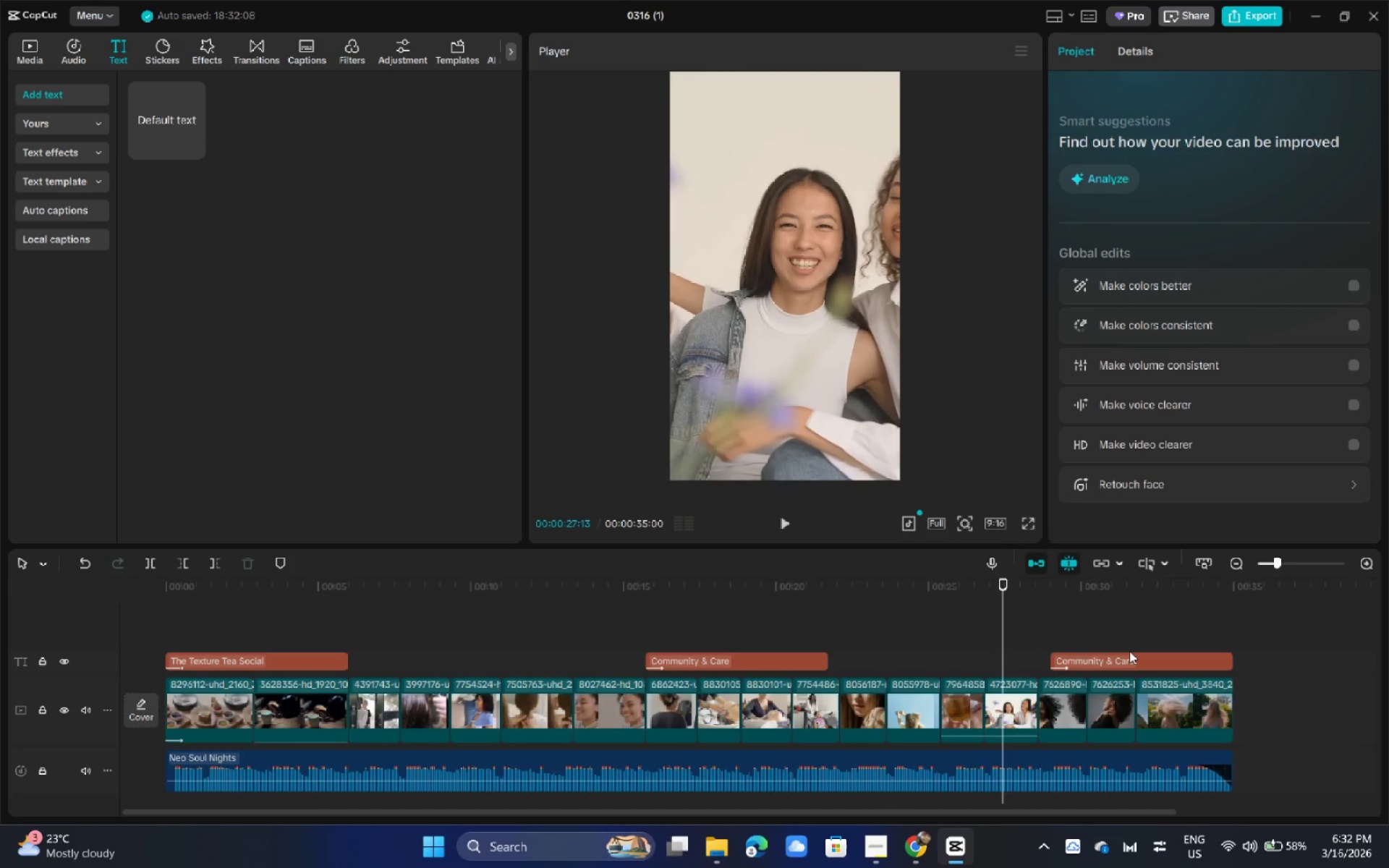 
hold_key(key=AltLeft, duration=0.44)
 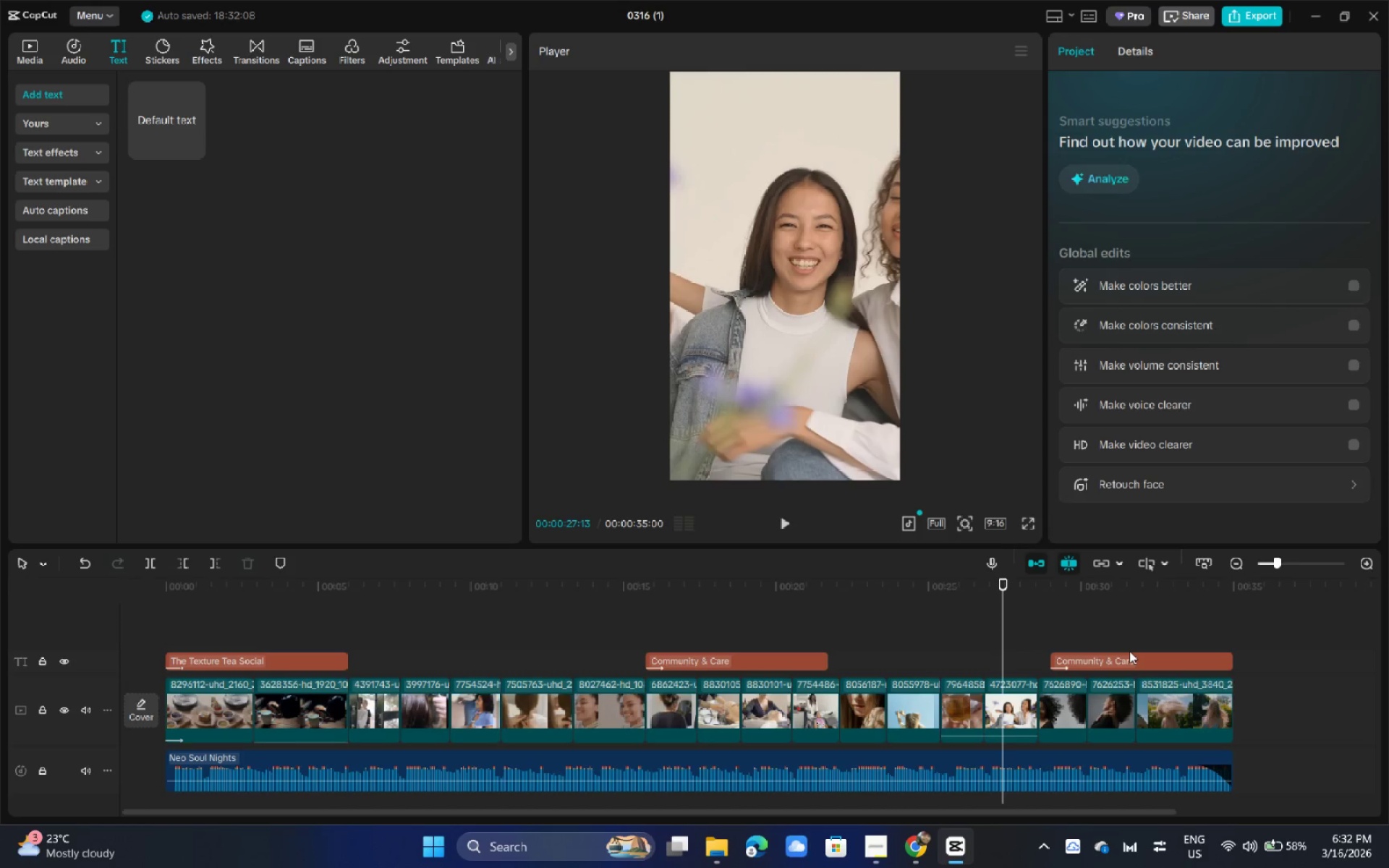 
left_click([1129, 650])
 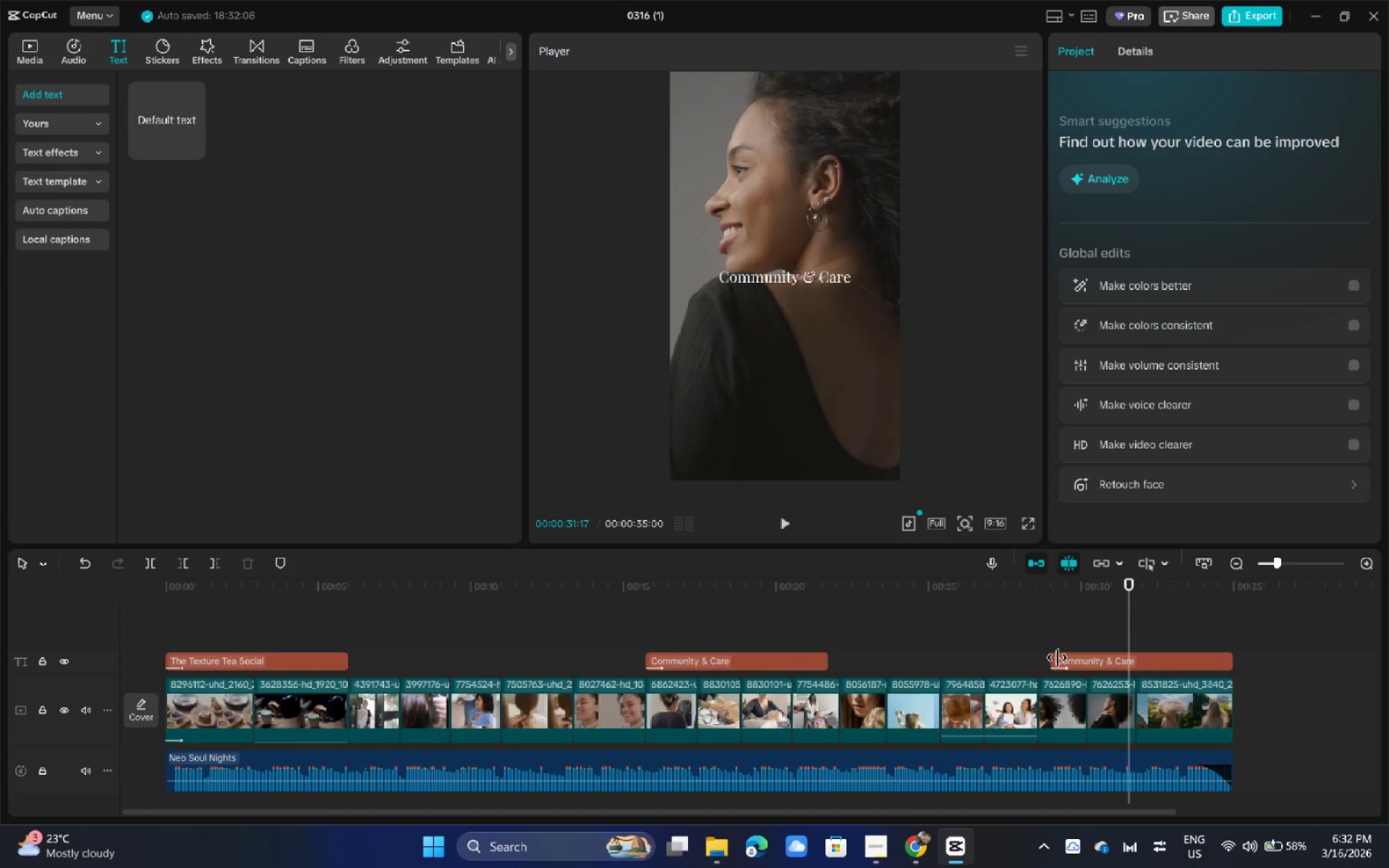 
left_click_drag(start_coordinate=[1056, 659], to_coordinate=[1053, 664])
 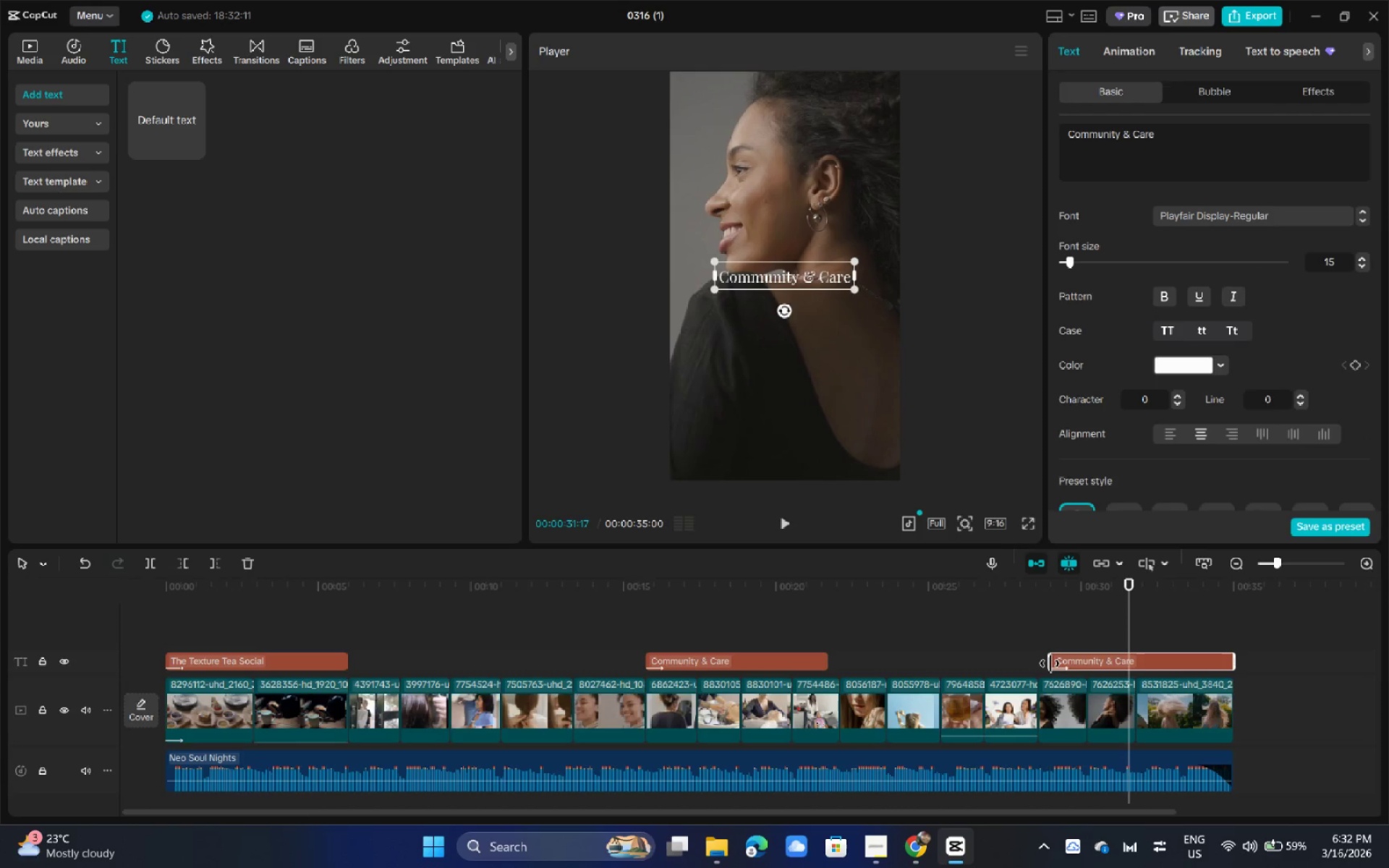 
left_click_drag(start_coordinate=[1050, 663], to_coordinate=[1139, 663])
 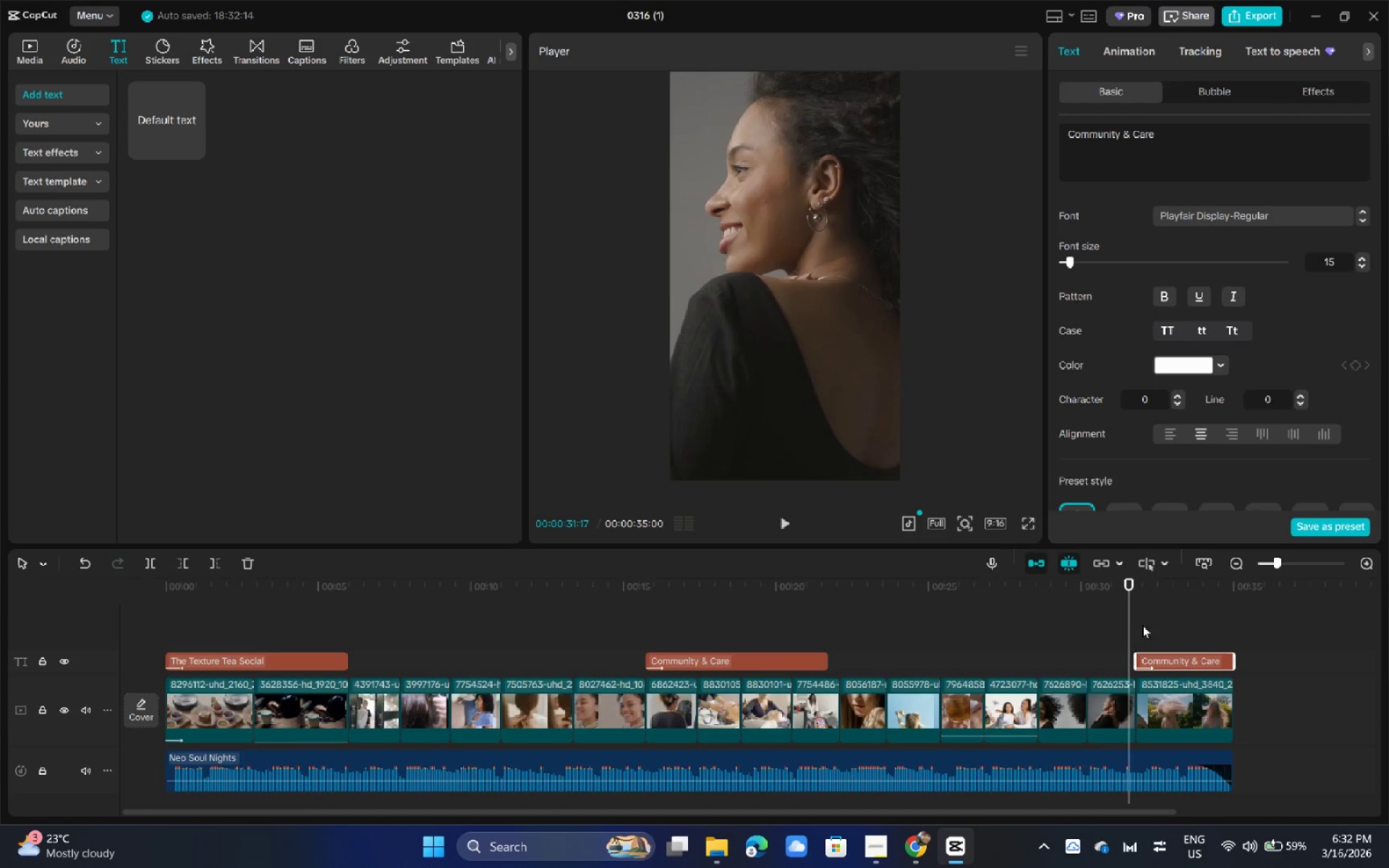 
key(Space)
 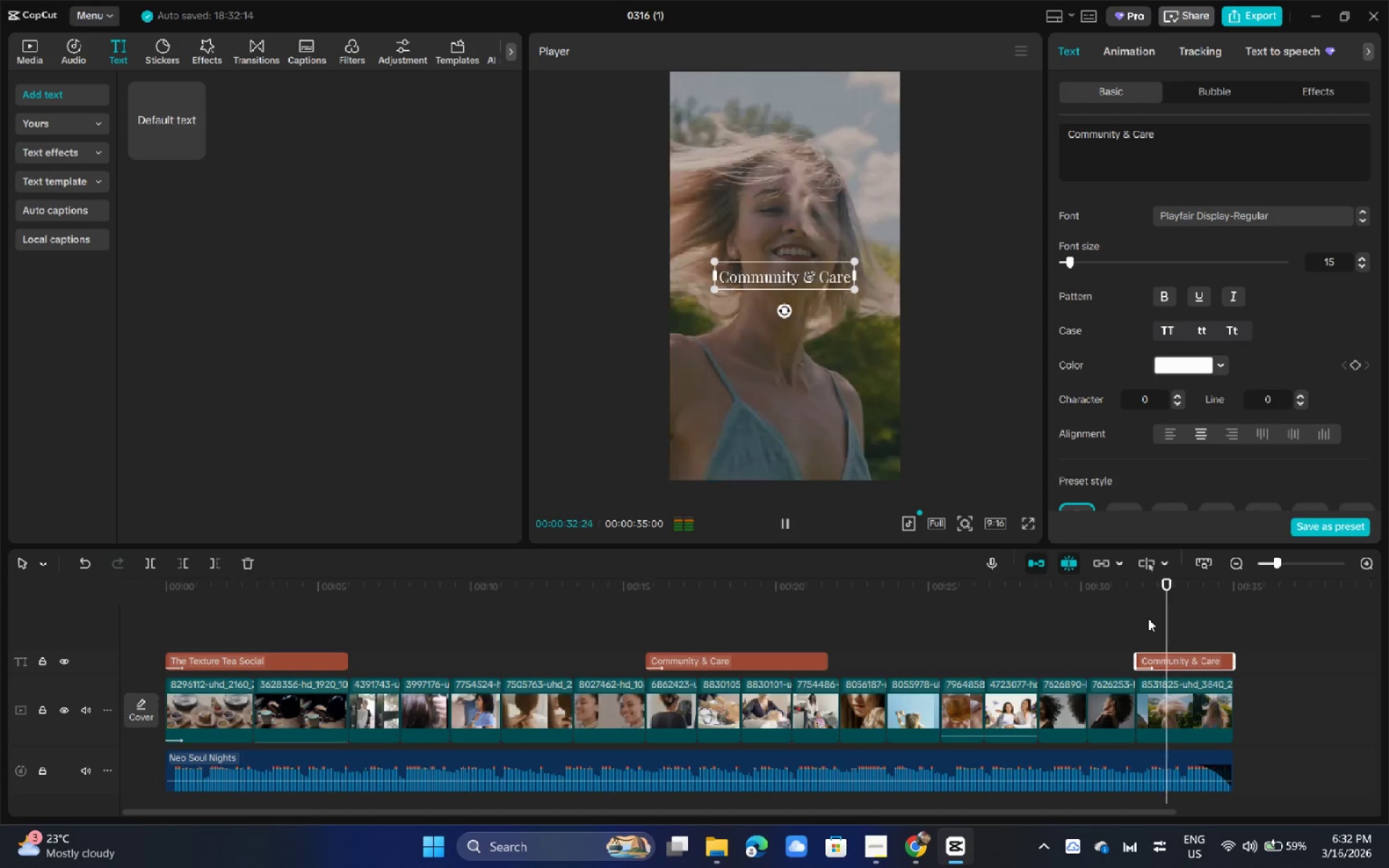 
key(Space)
 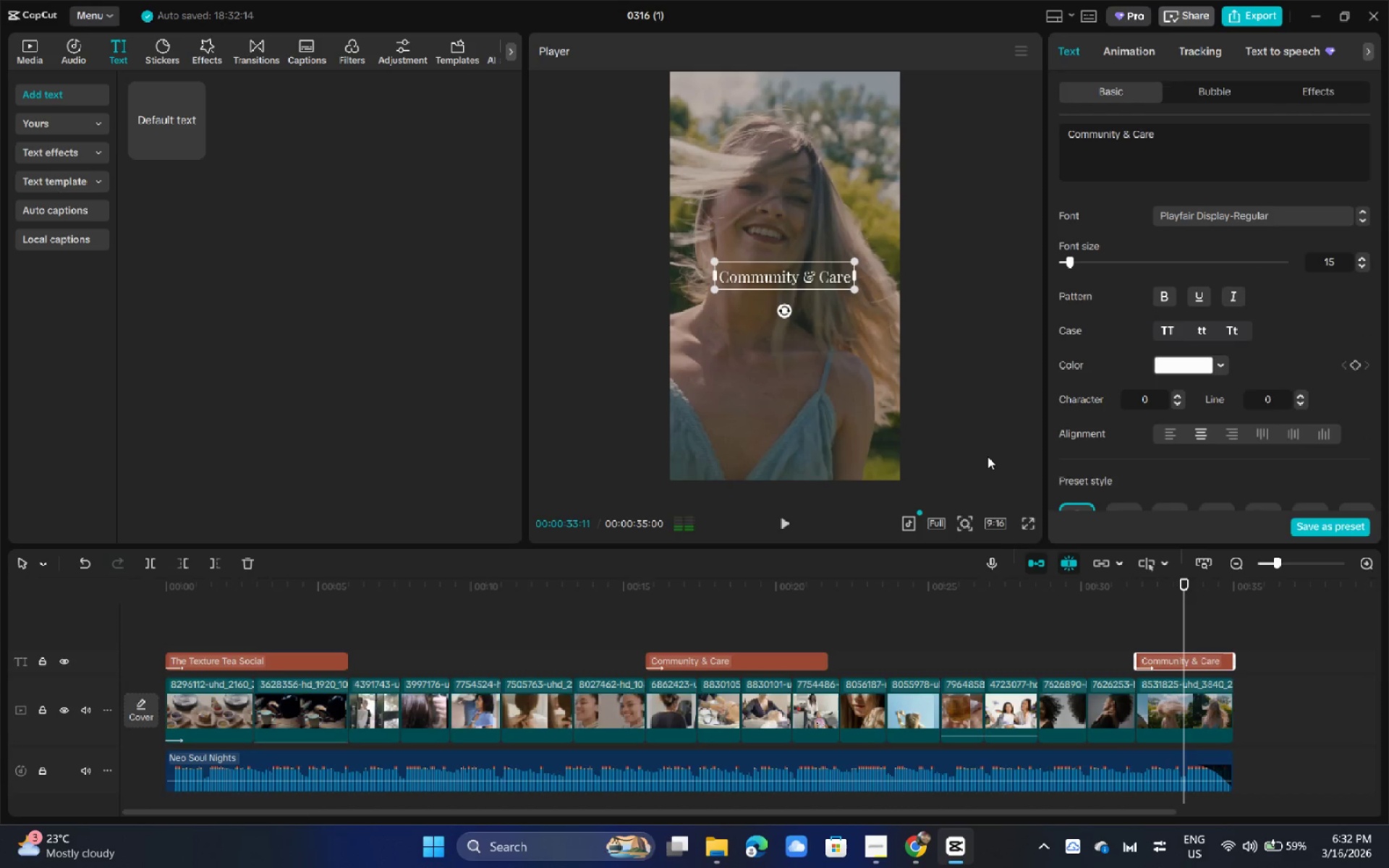 
key(Alt+AltLeft)
 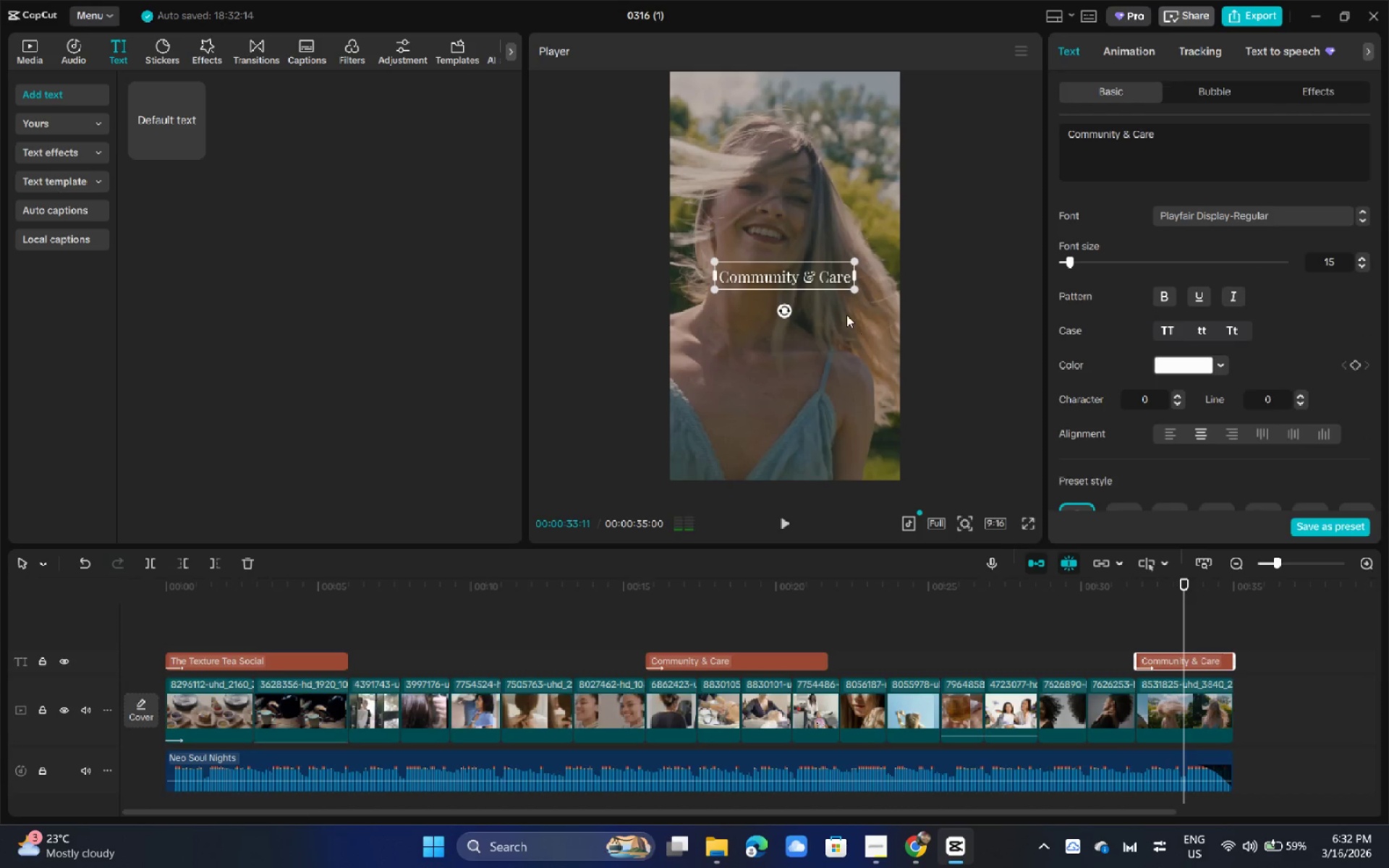 
key(Alt+Tab)